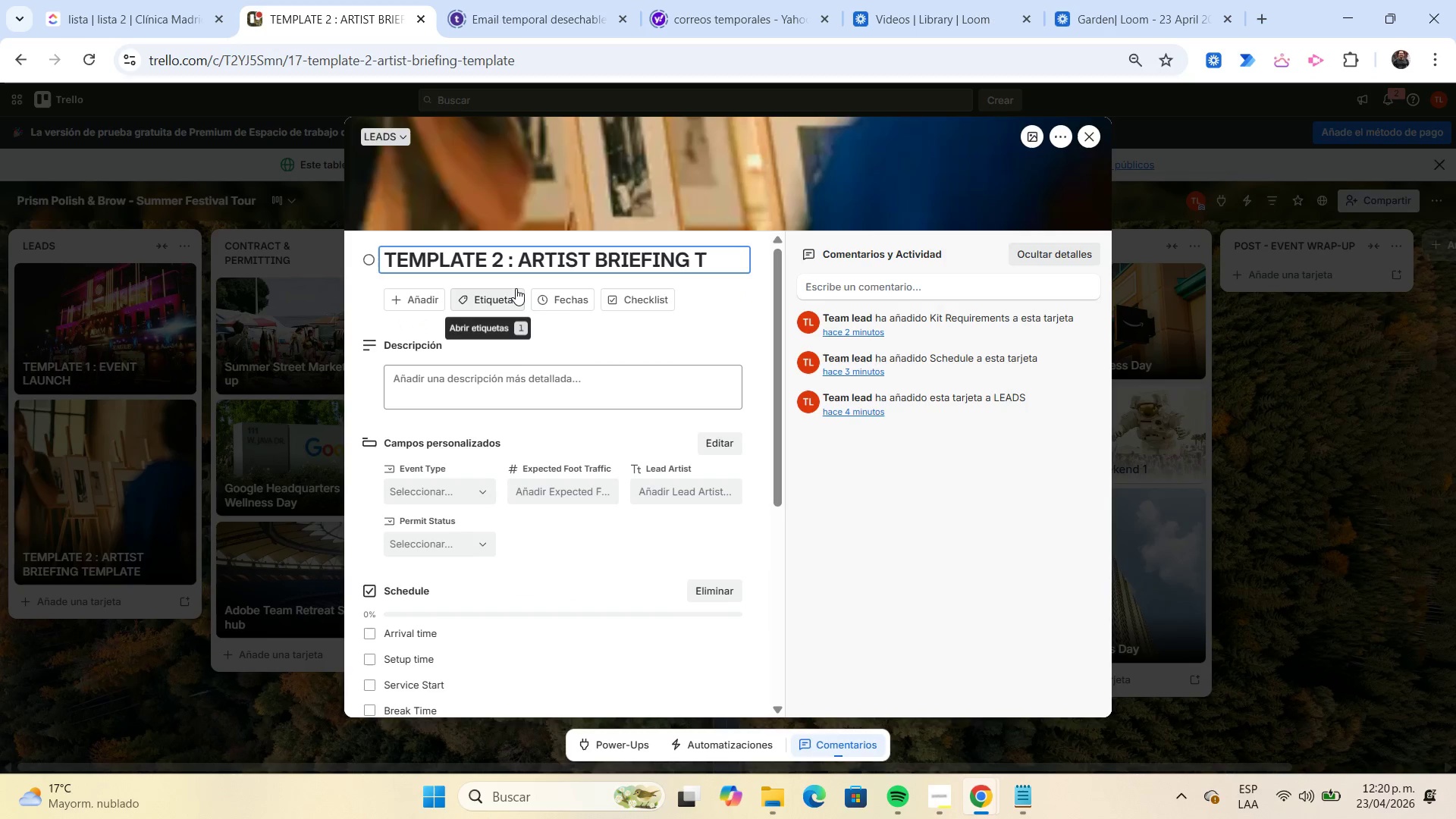 
key(Backspace)
 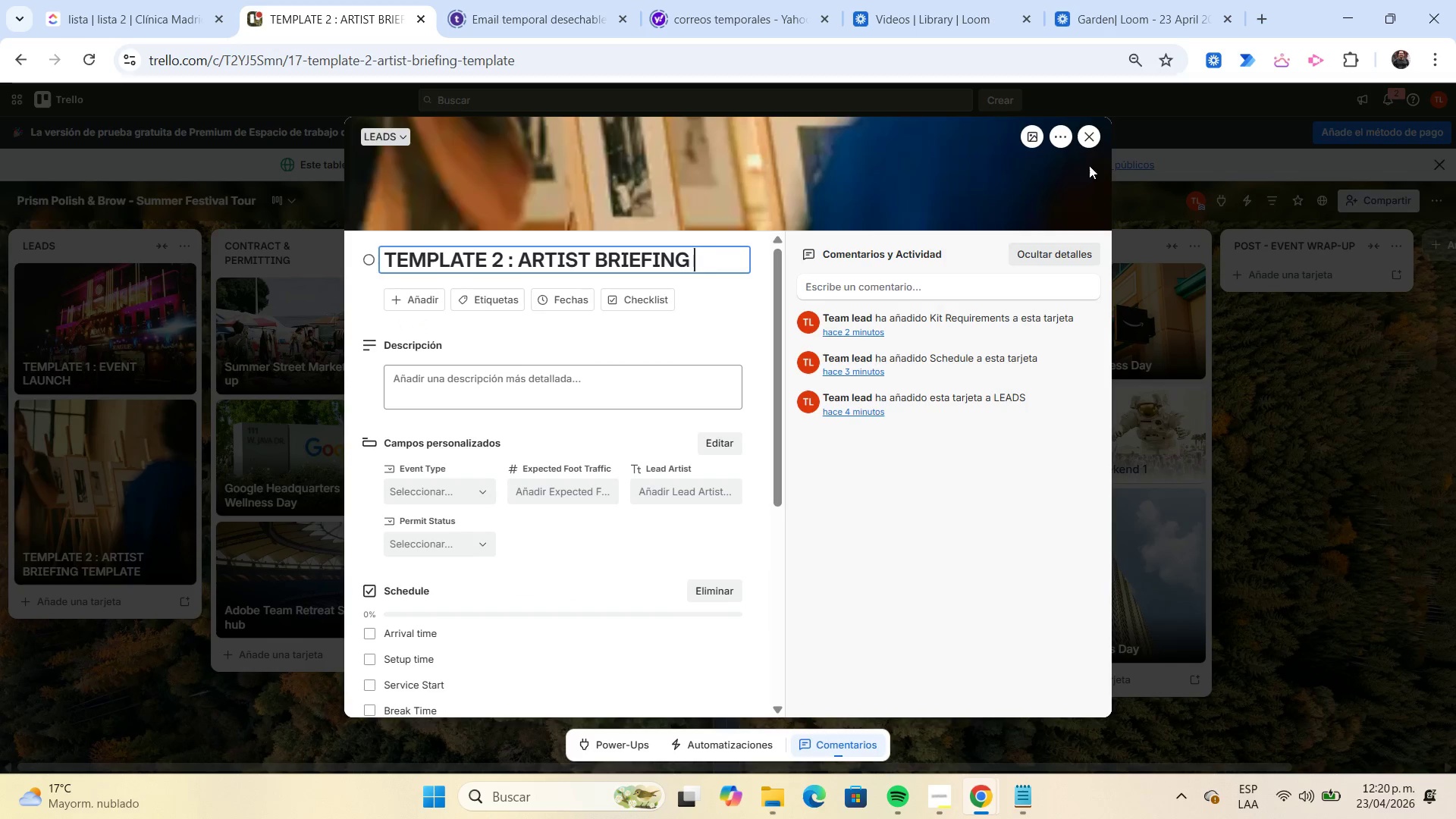 
left_click([1095, 141])
 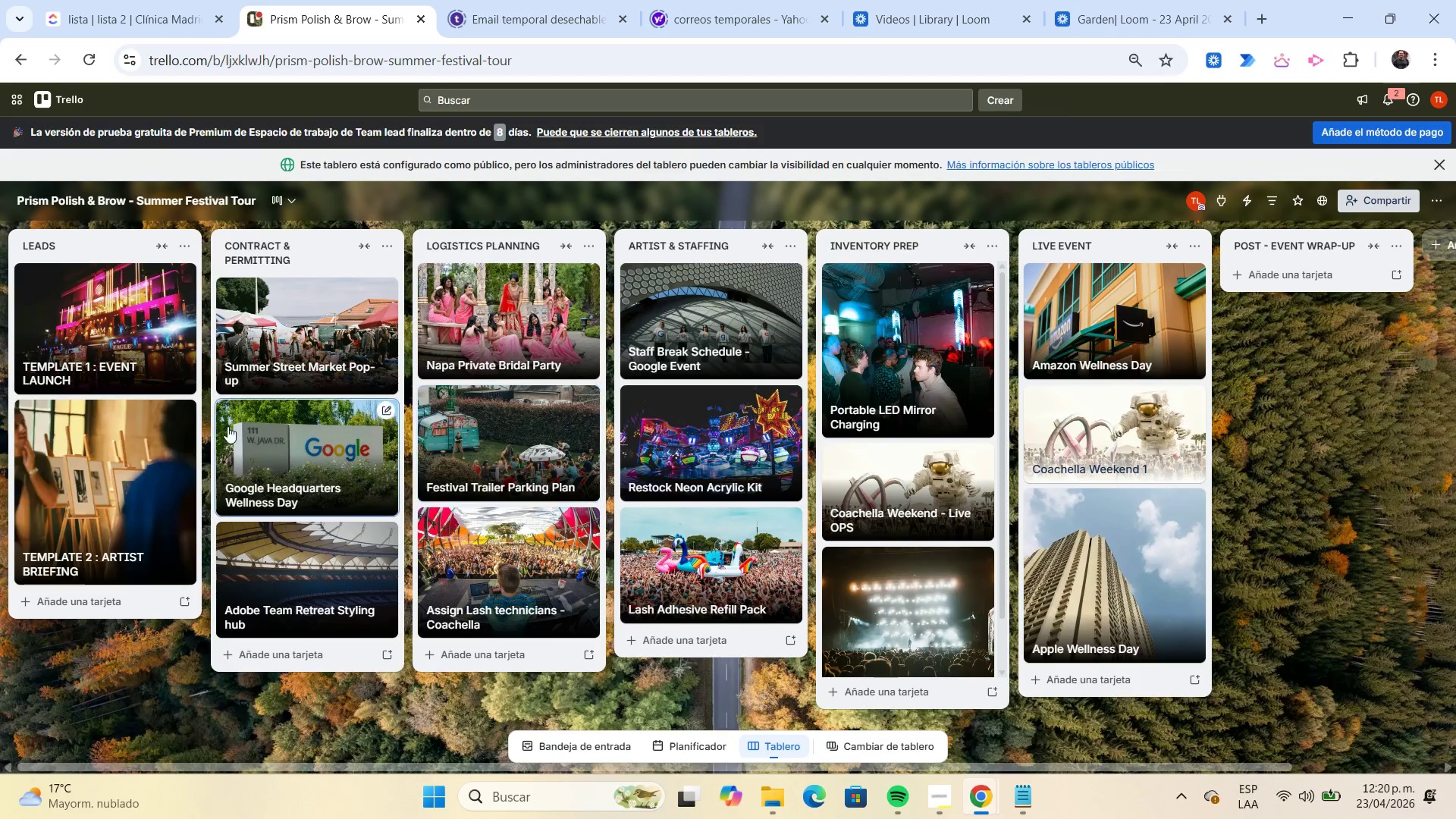 
mouse_move([168, 372])